 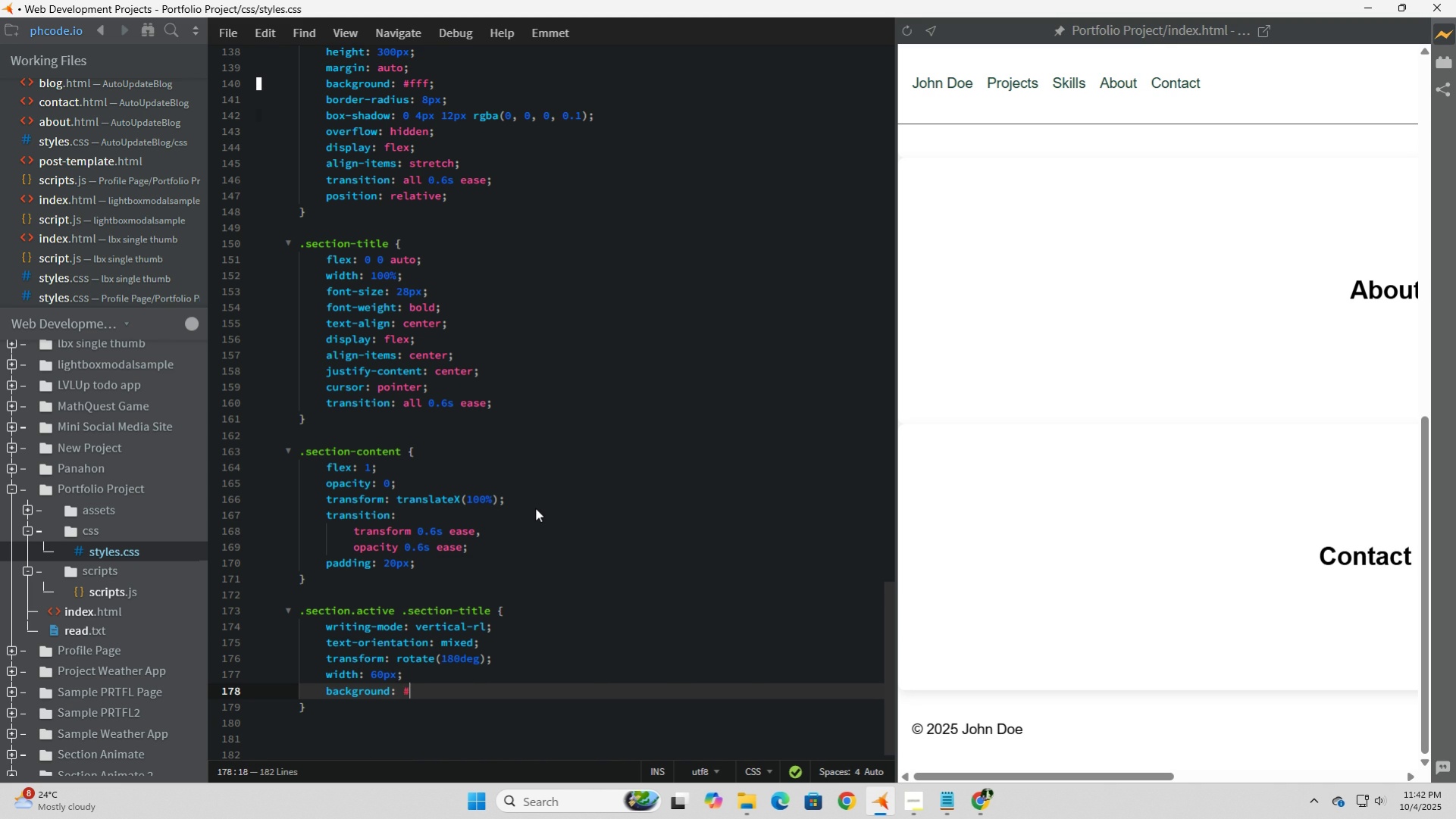 
type(000)
 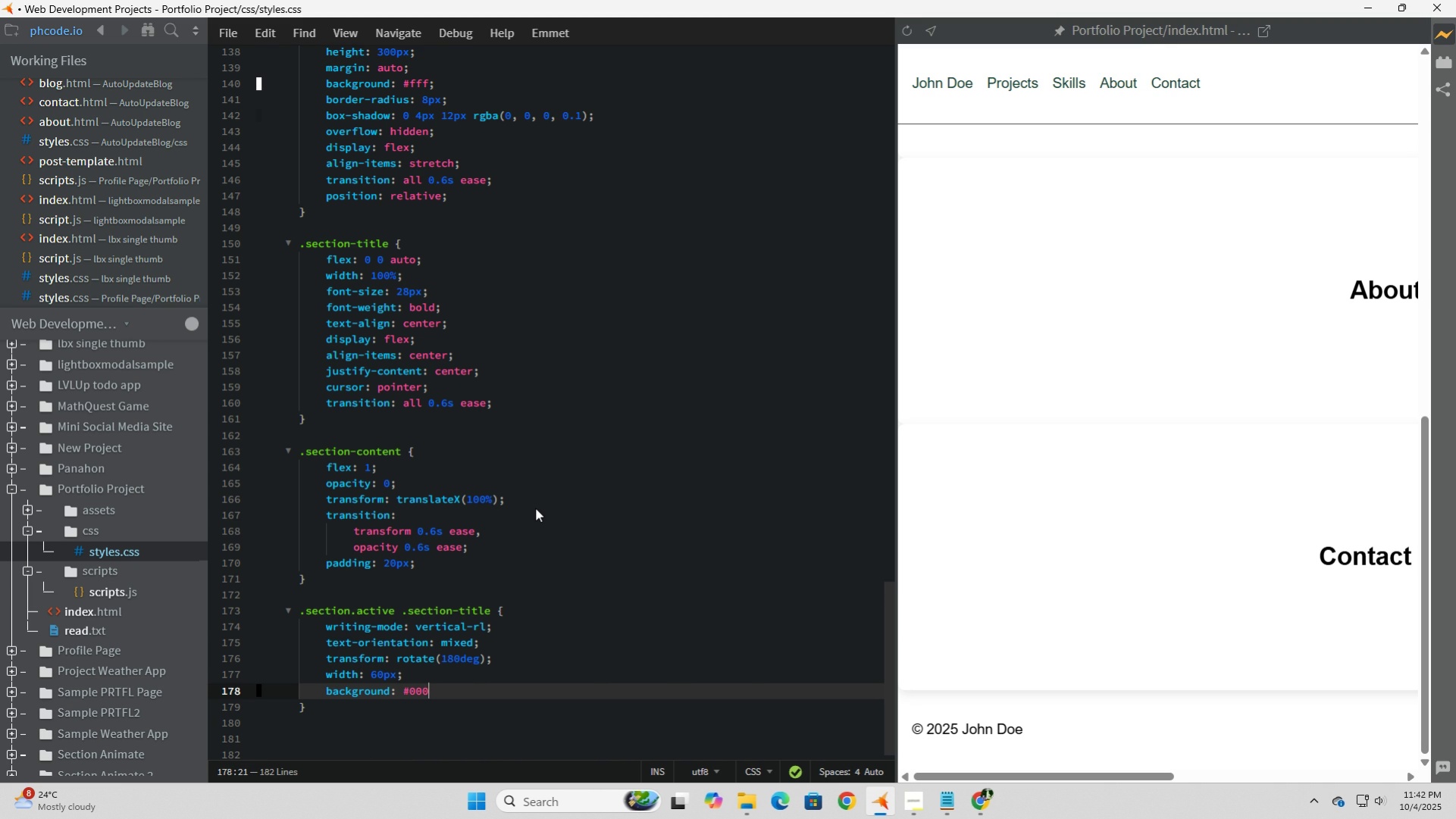 
key(Backspace)
type(78d7;)
 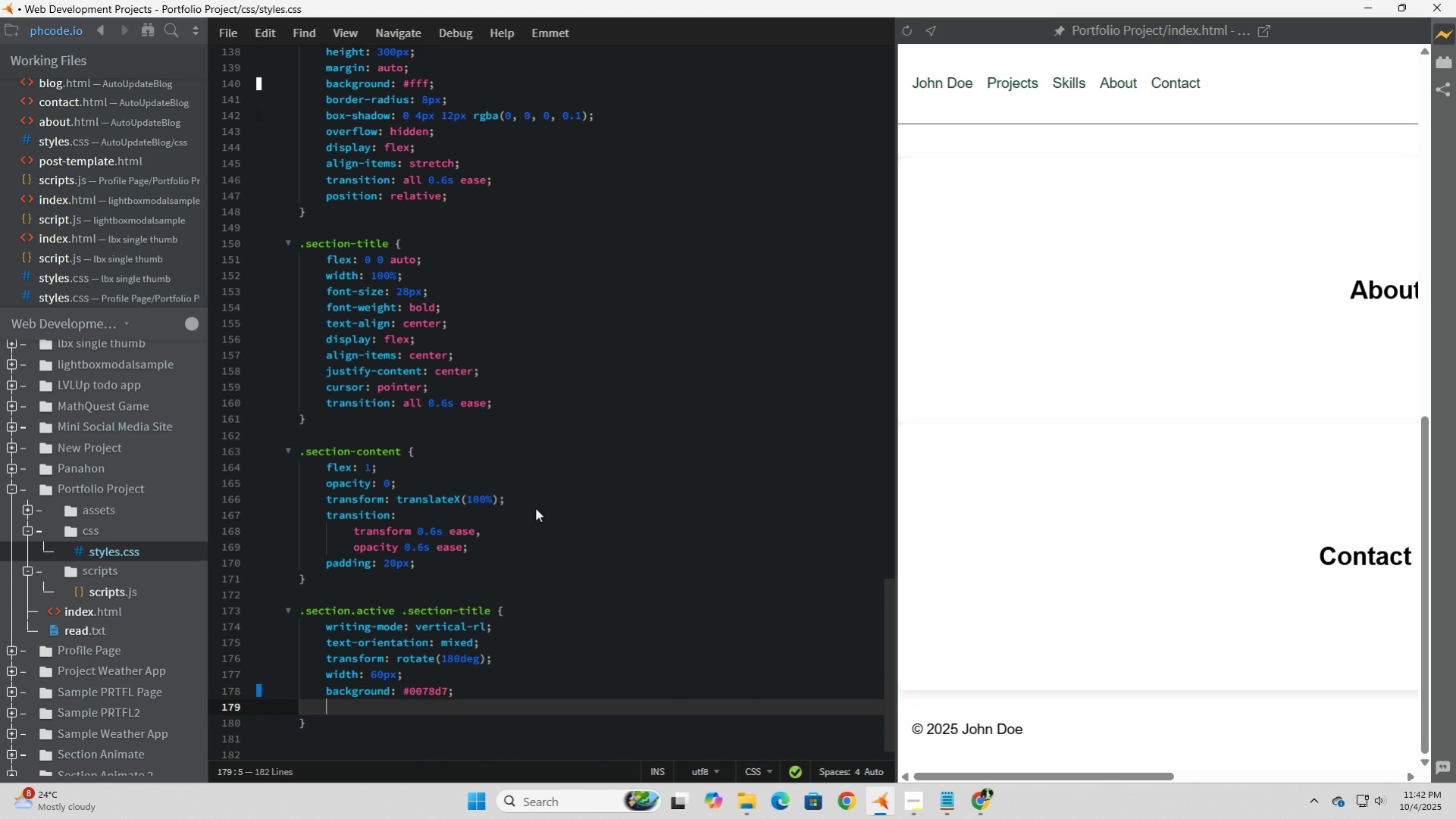 
key(Enter)
 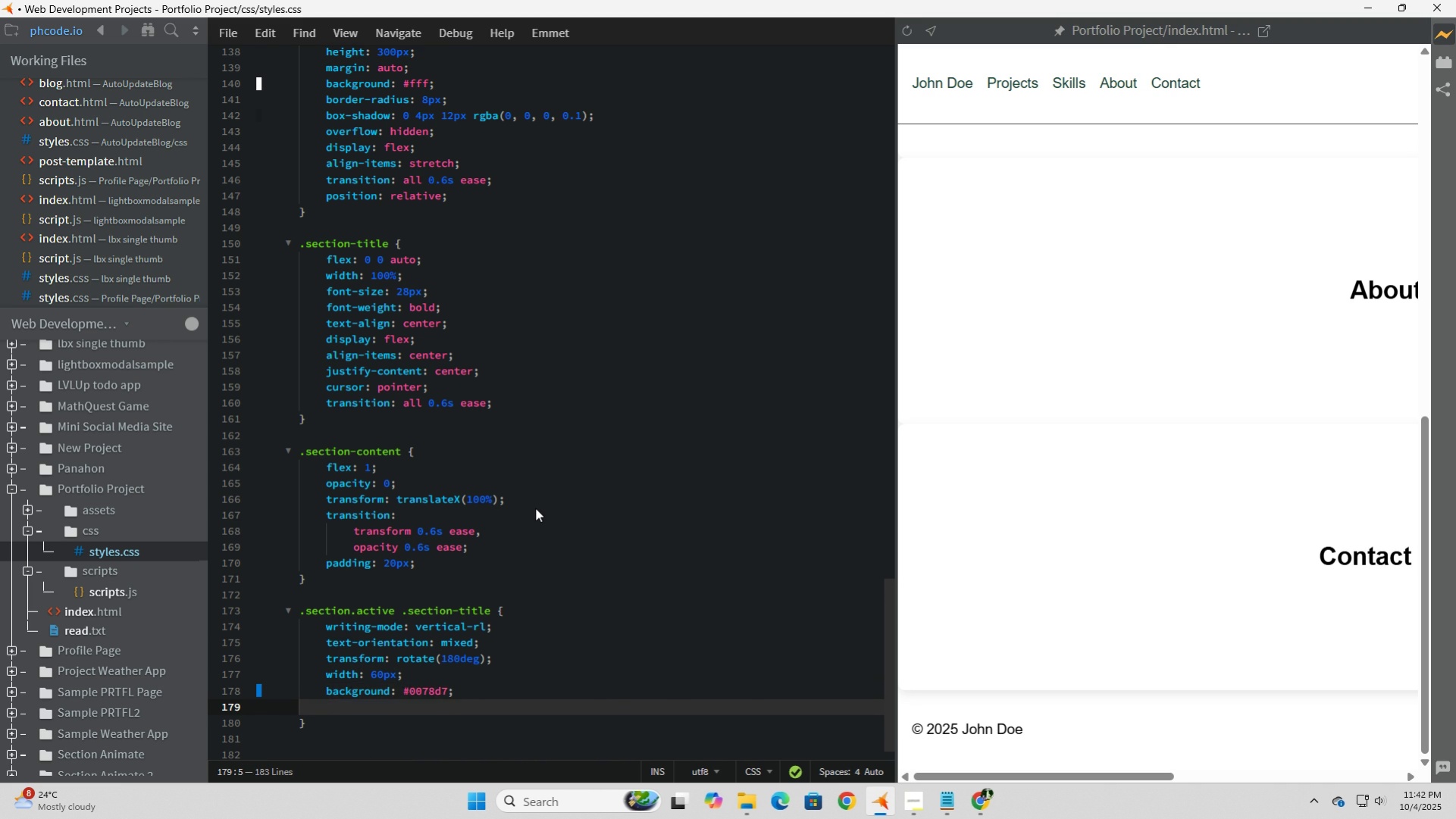 
type(color)
key(Tab)
 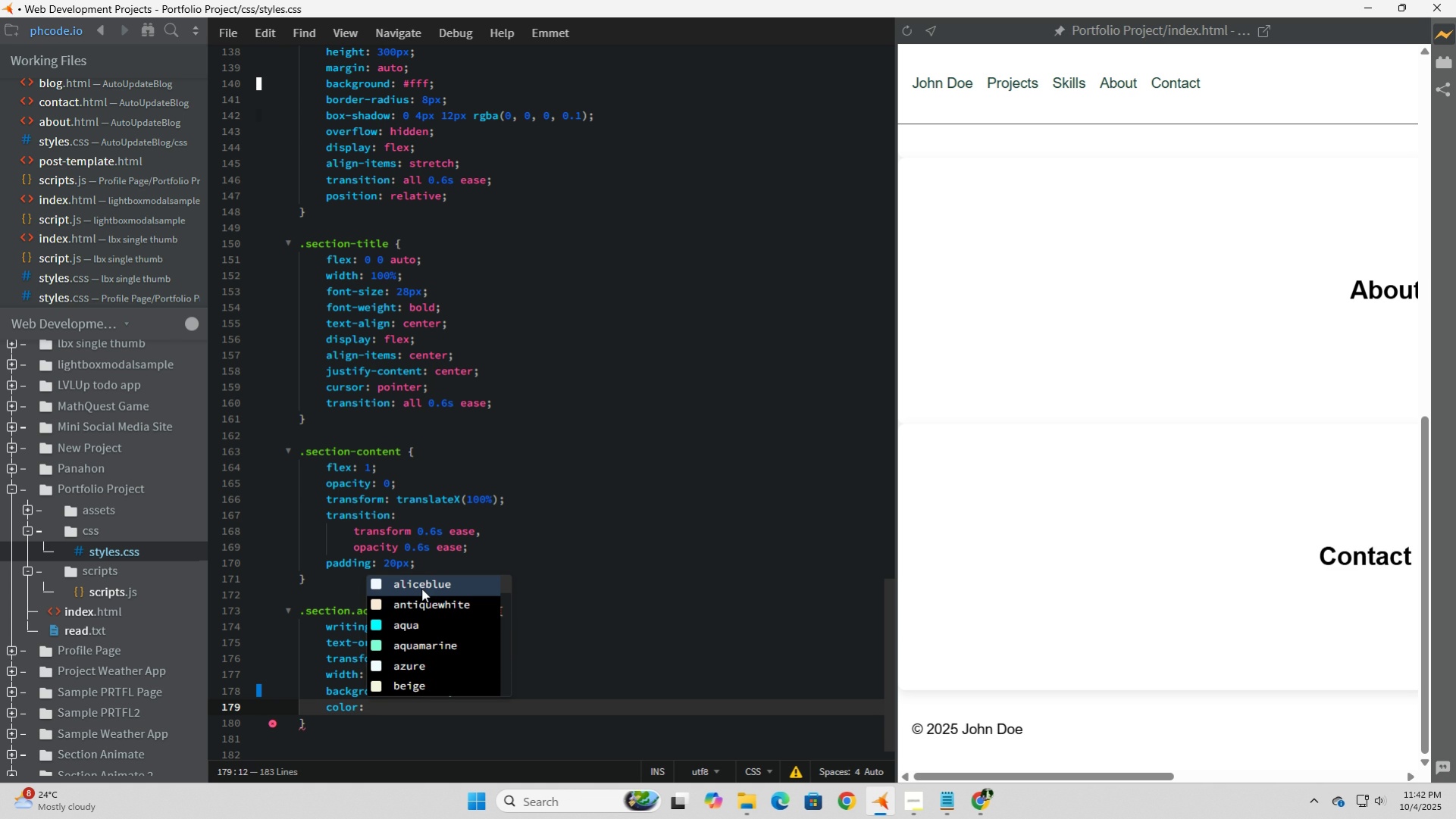 
wait(6.25)
 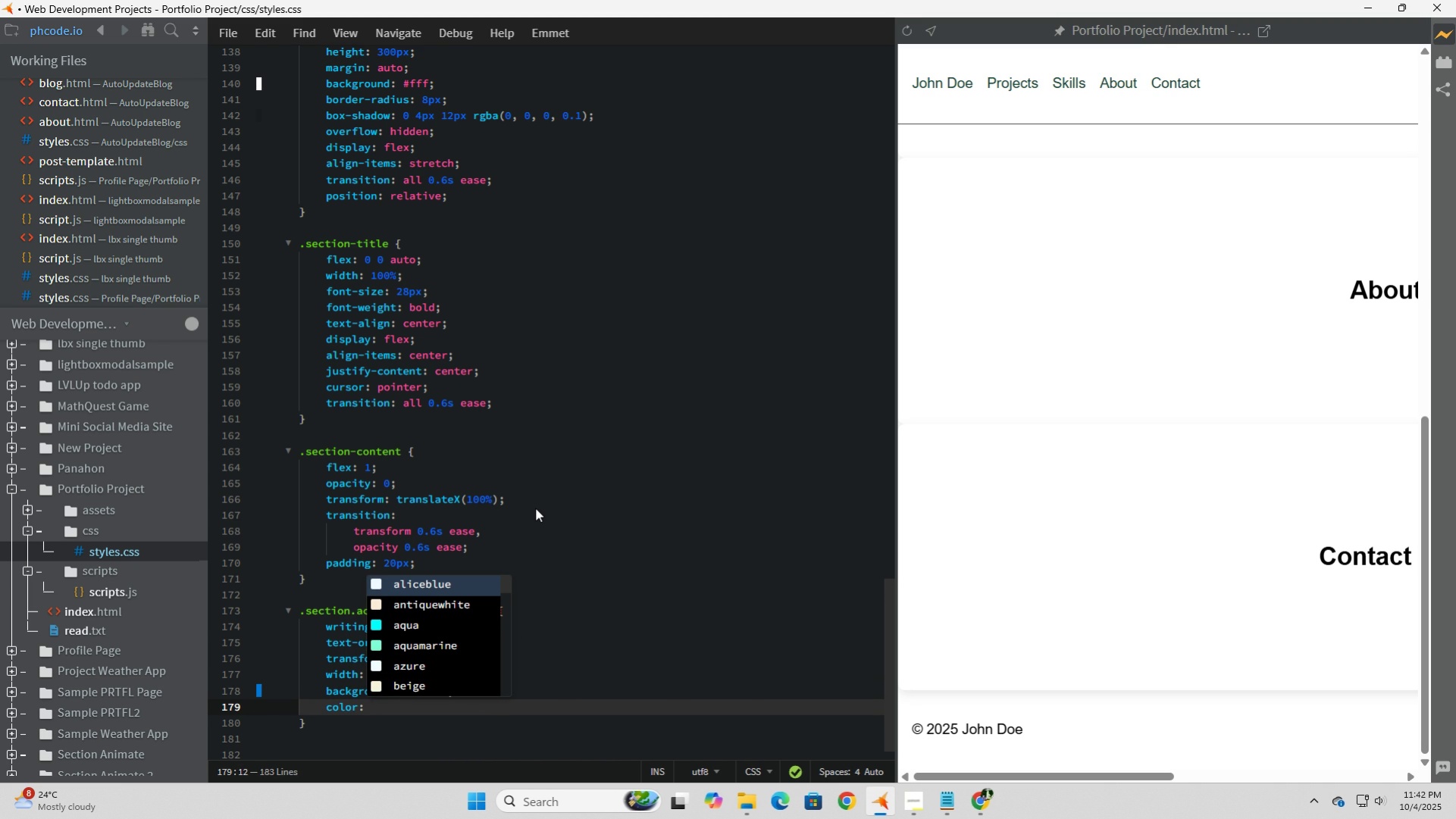 
left_click([427, 602])
 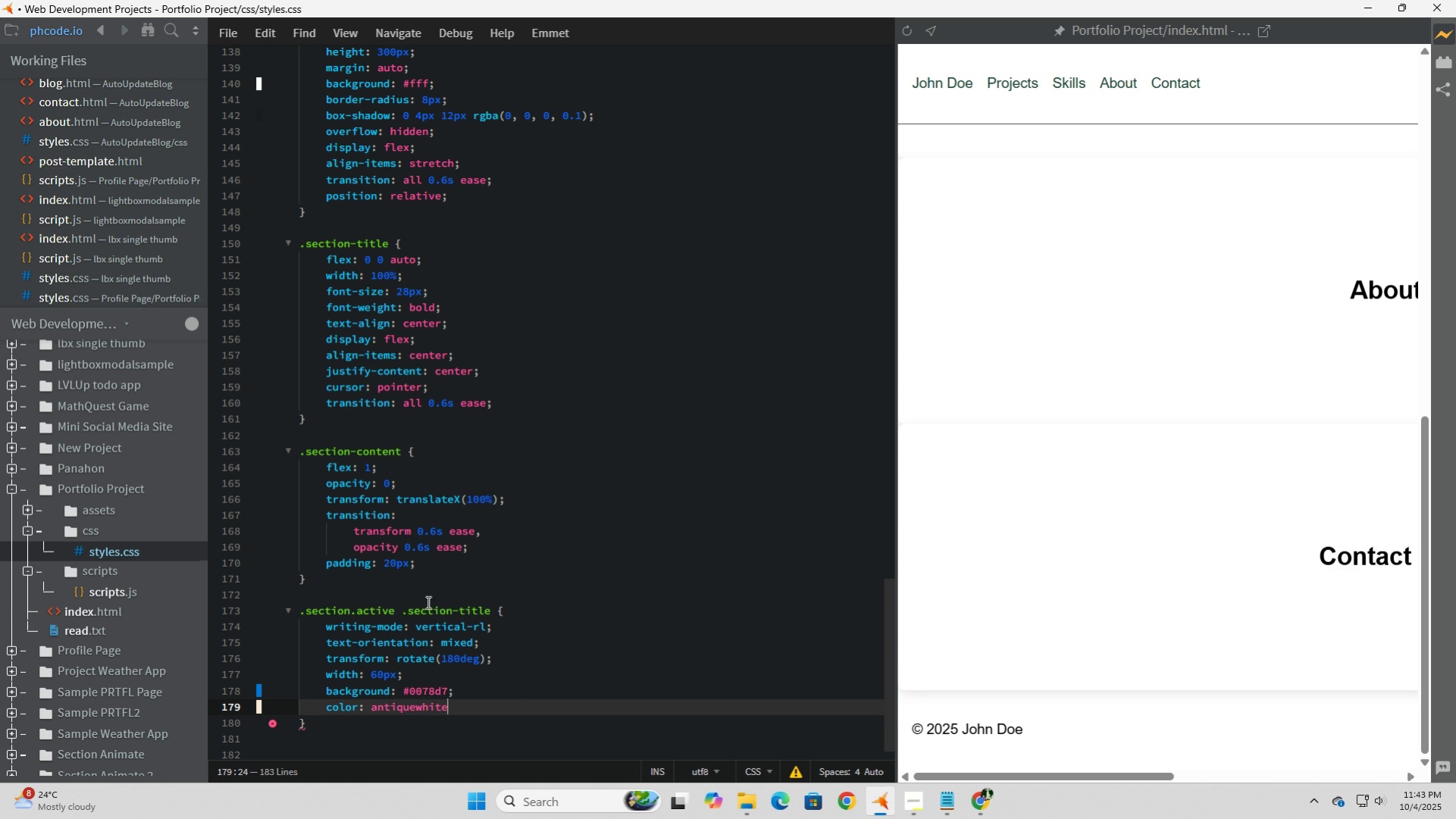 
key(Semicolon)
 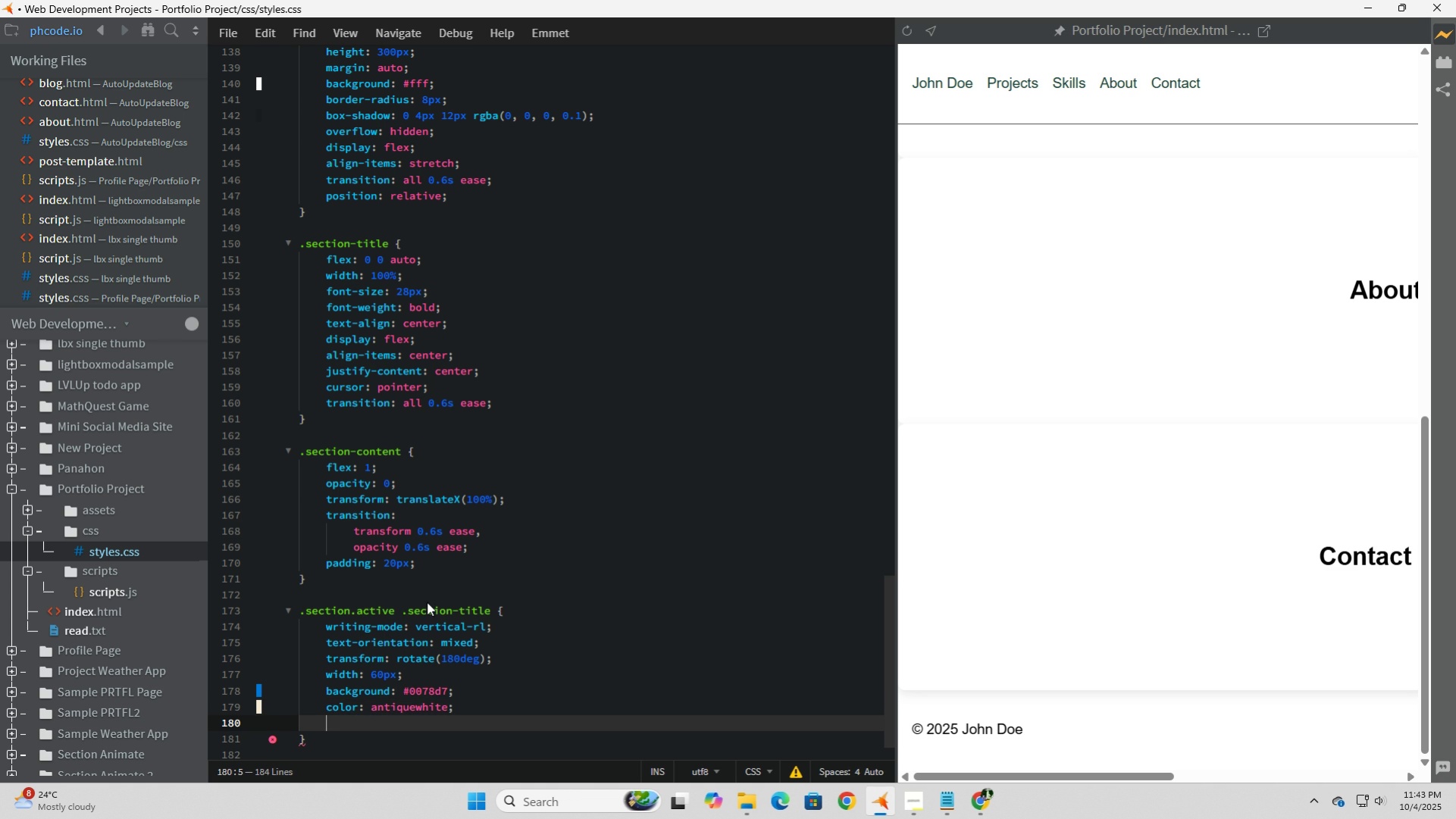 
key(Enter)
 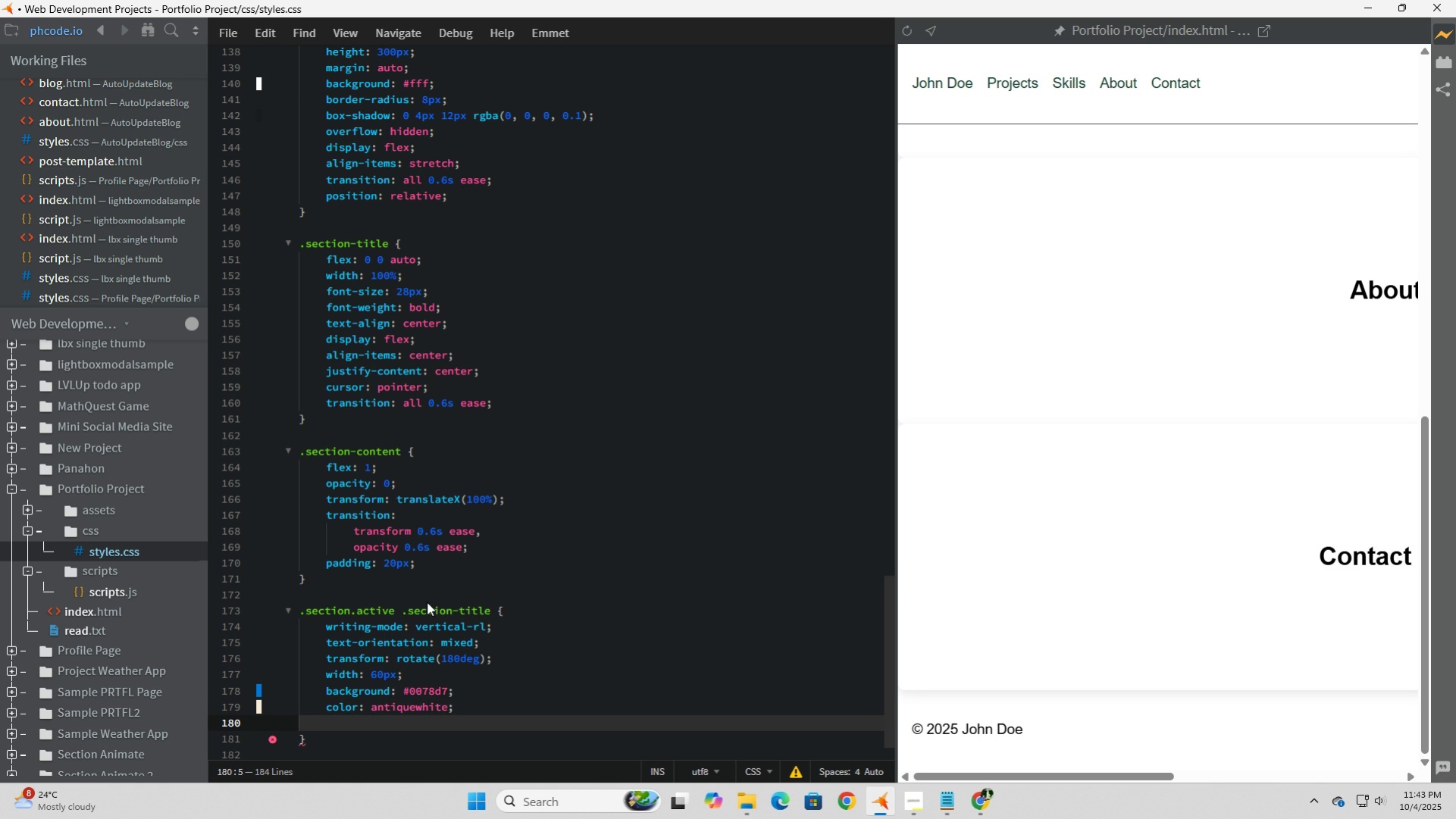 
type(border-right)
key(Tab)
type(2px solid #)